 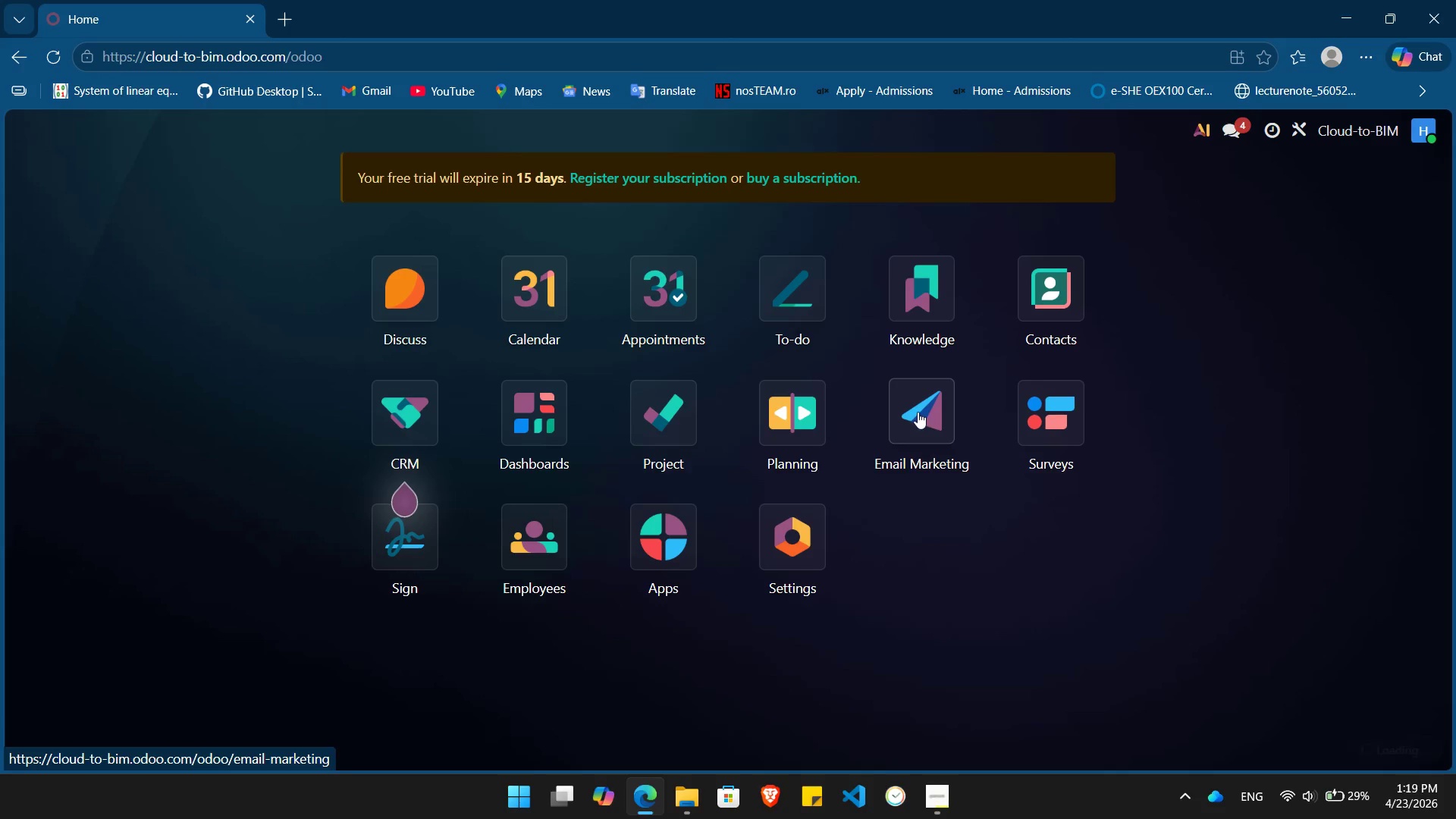 
left_click([279, 134])
 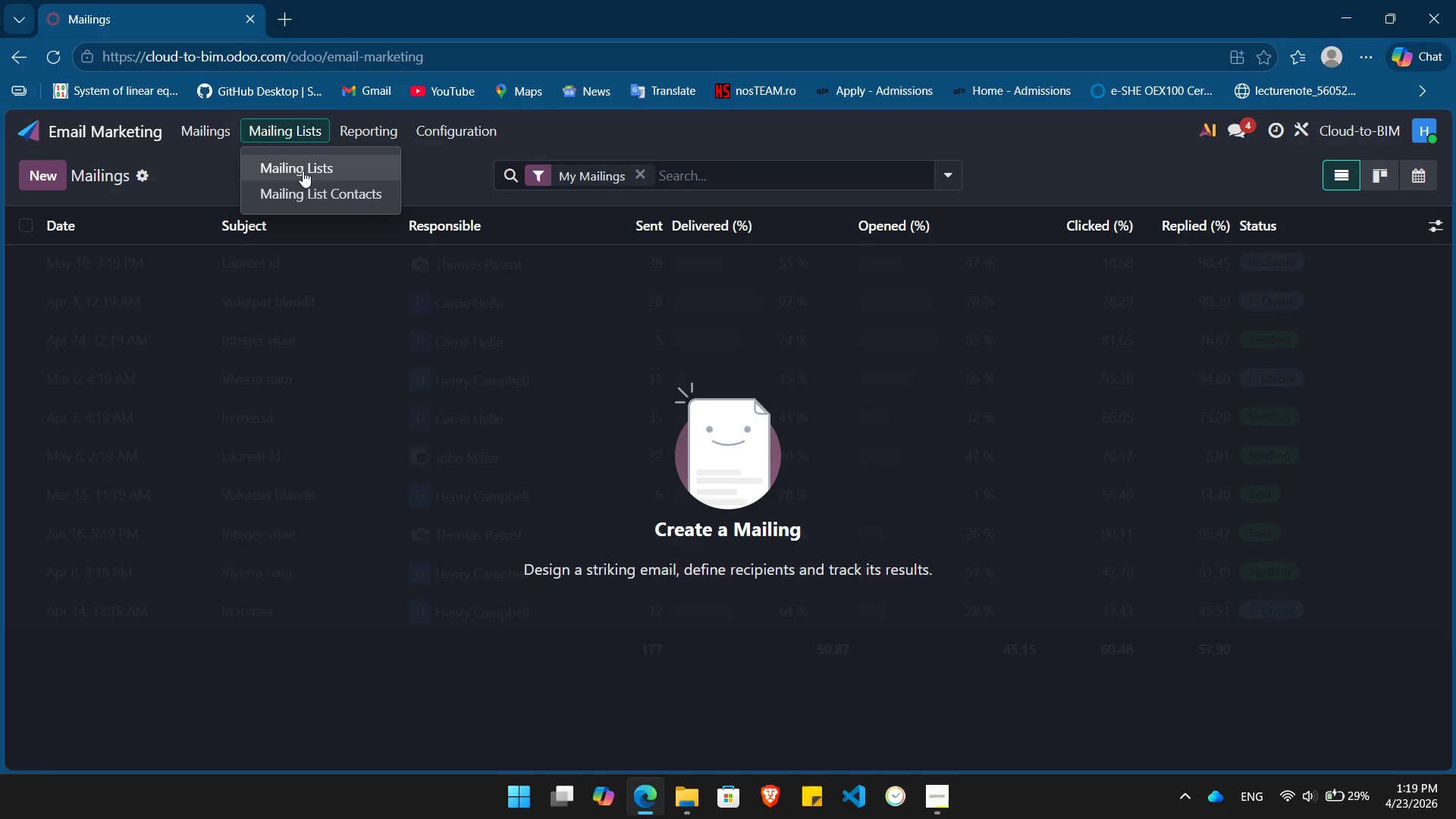 
left_click([303, 171])
 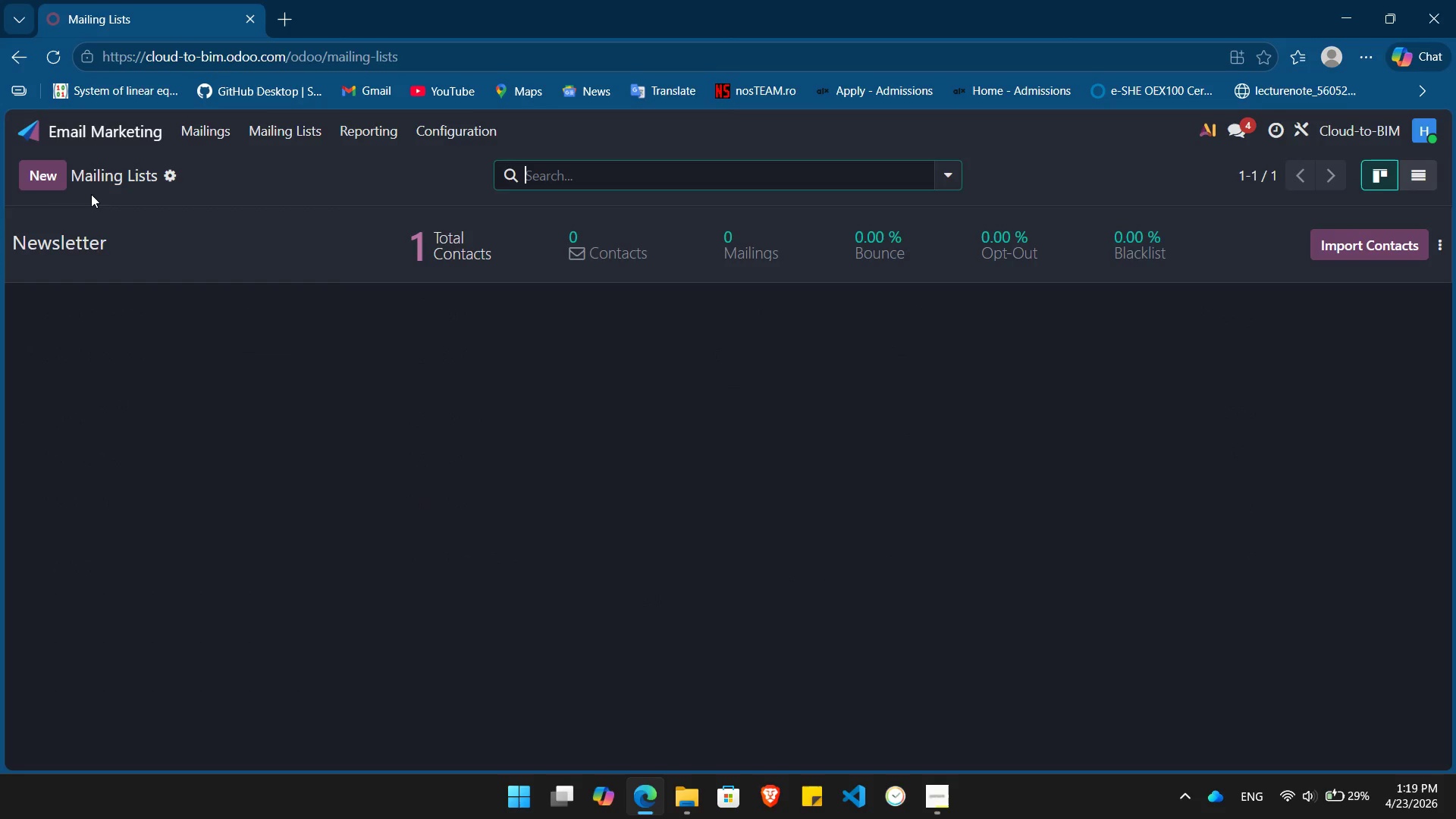 
left_click([39, 173])
 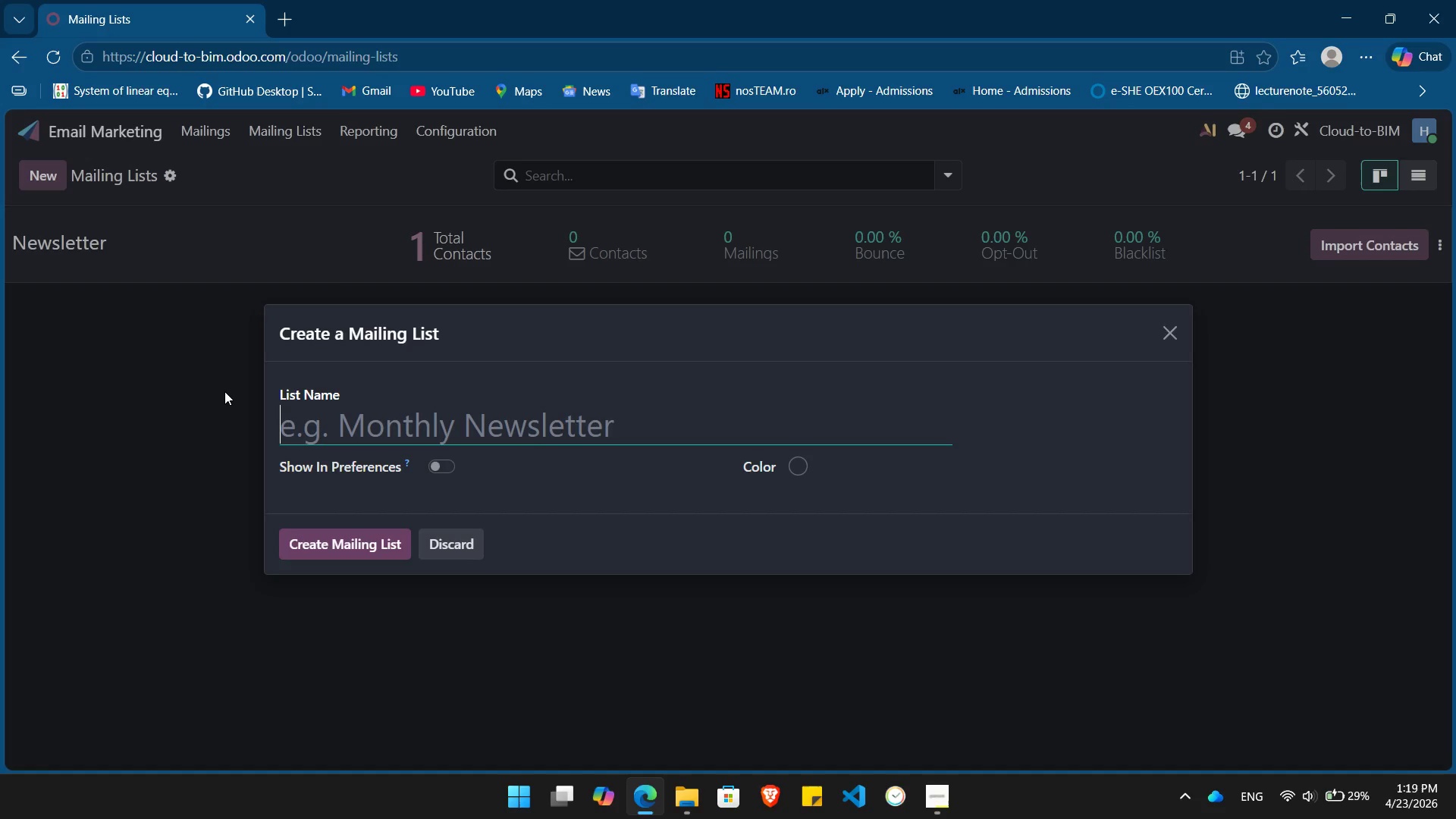 
type(BIM Cloud Transition 2024)
 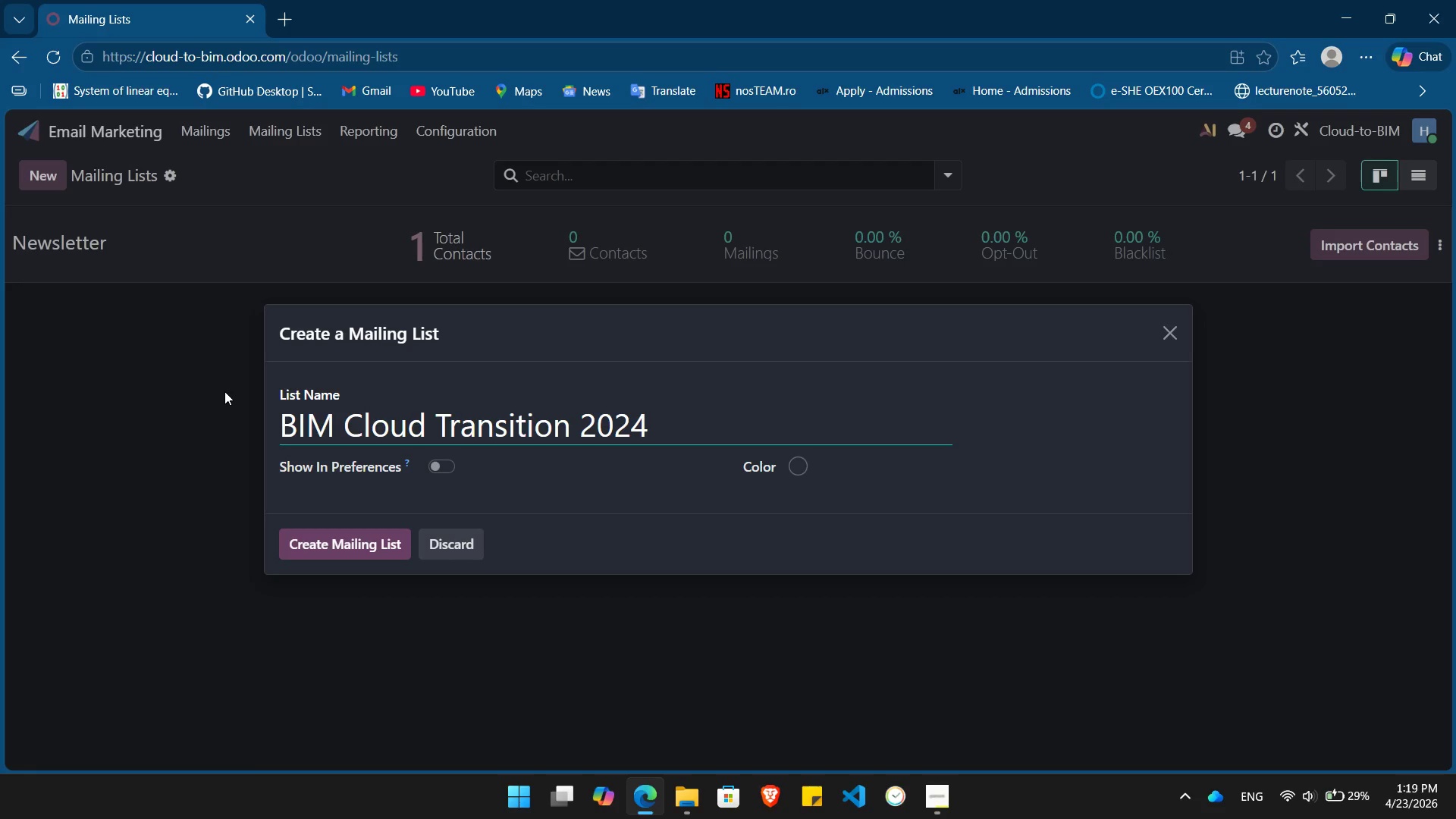 
left_click([351, 538])
 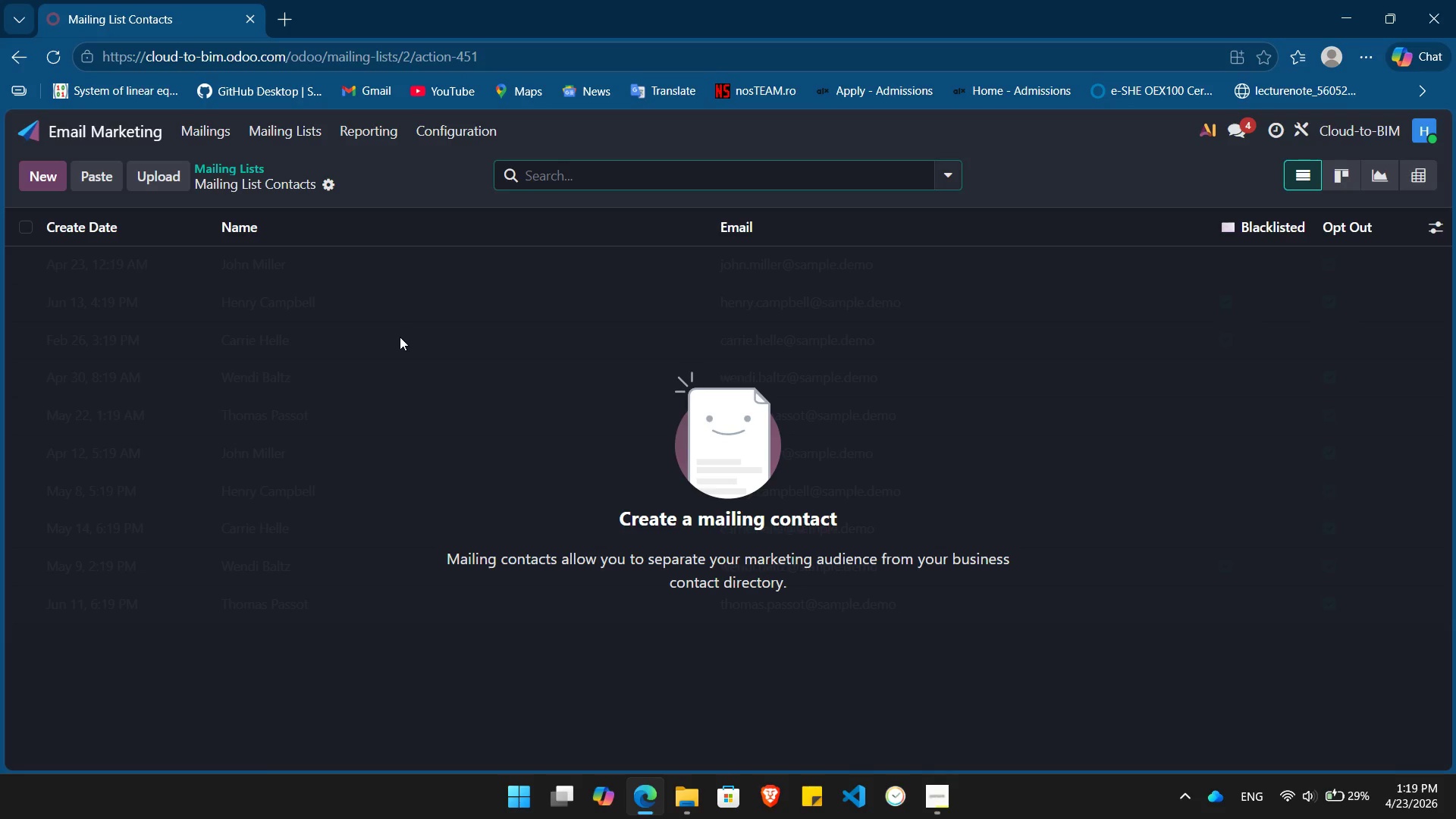 
wait(5.27)
 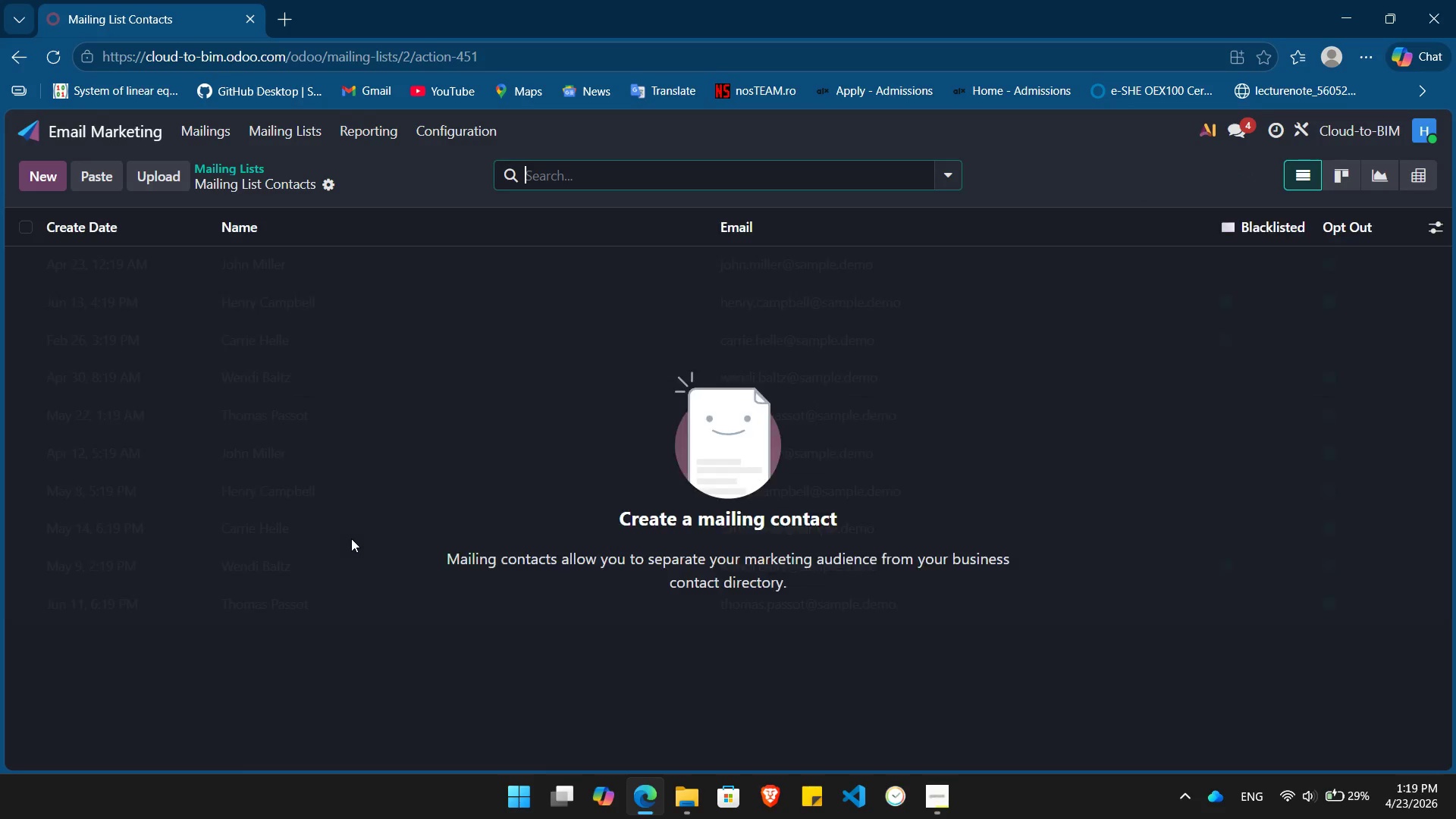 
key(Alt+Tab)
 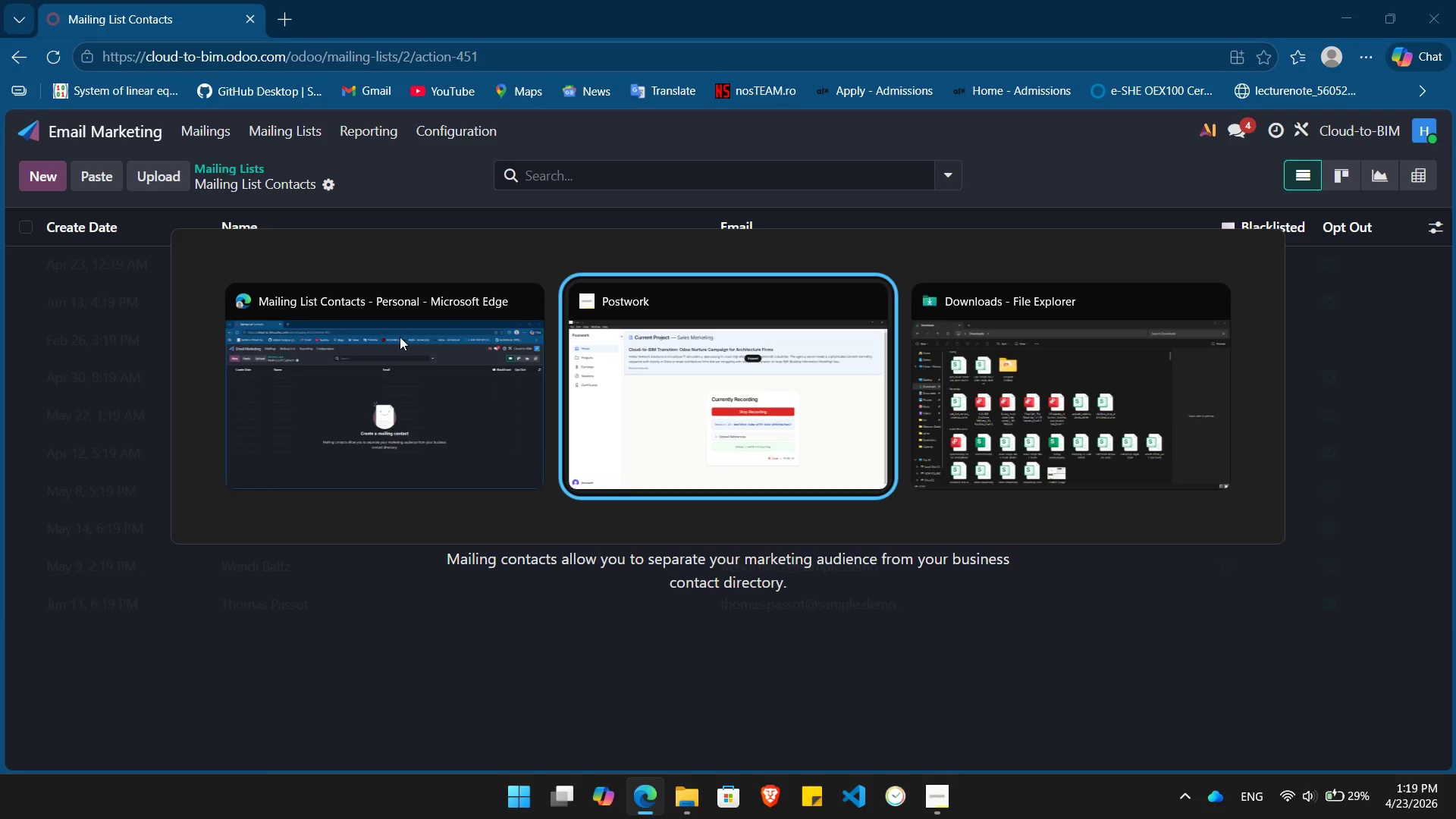 
key(Alt+Tab)
 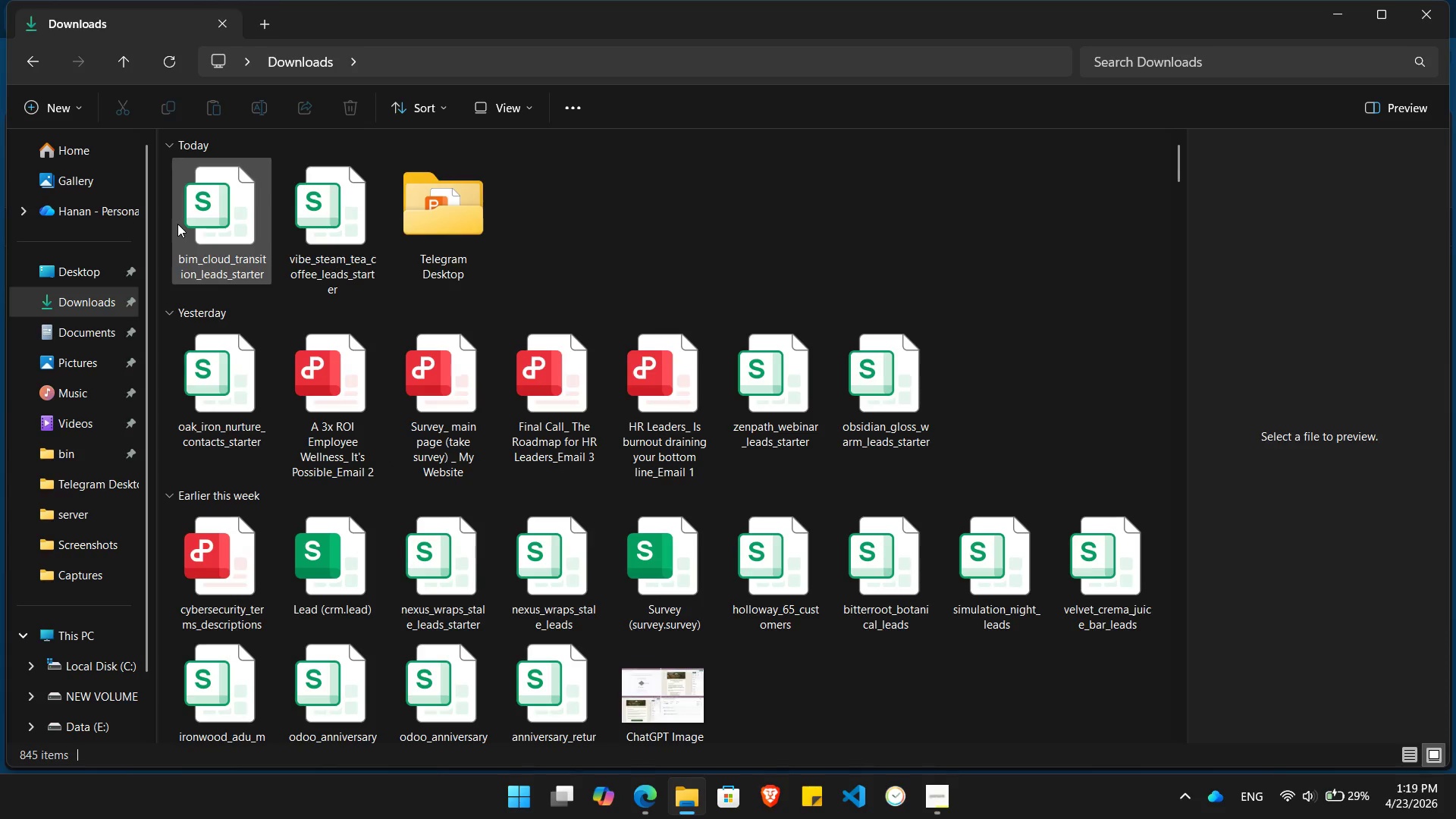 
double_click([177, 224])
 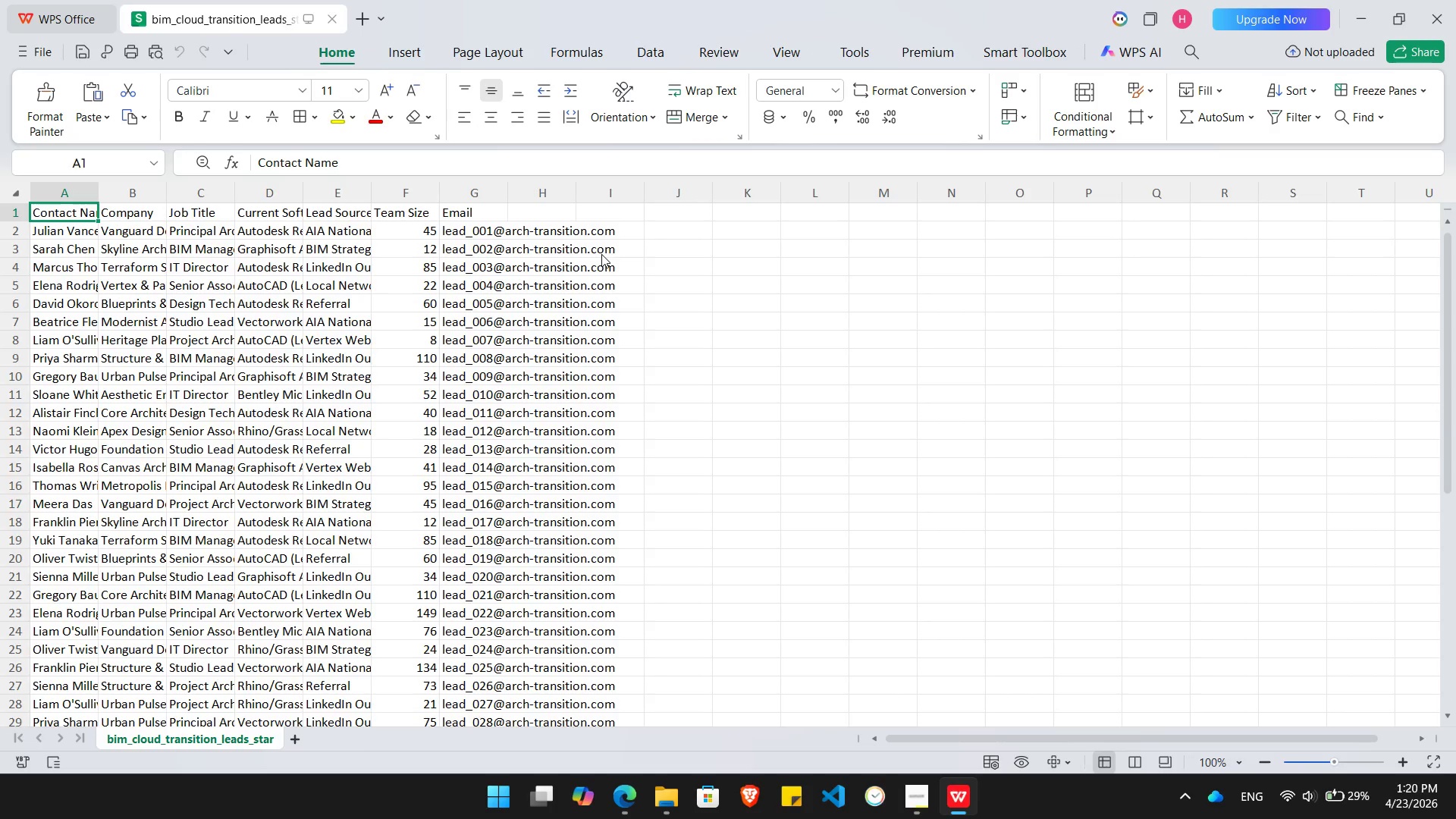 
key(ArrowRight)
 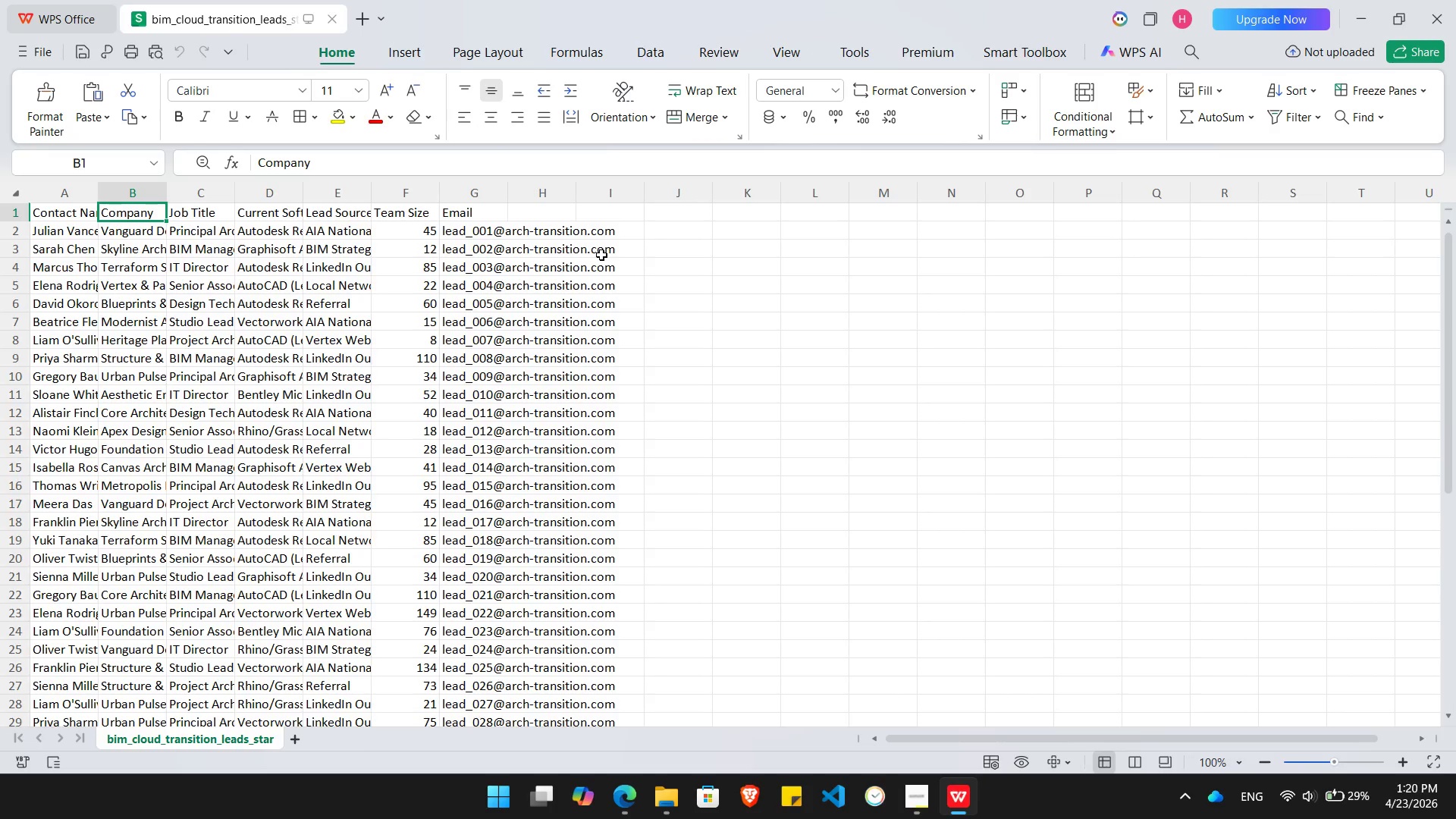 
key(ArrowRight)
 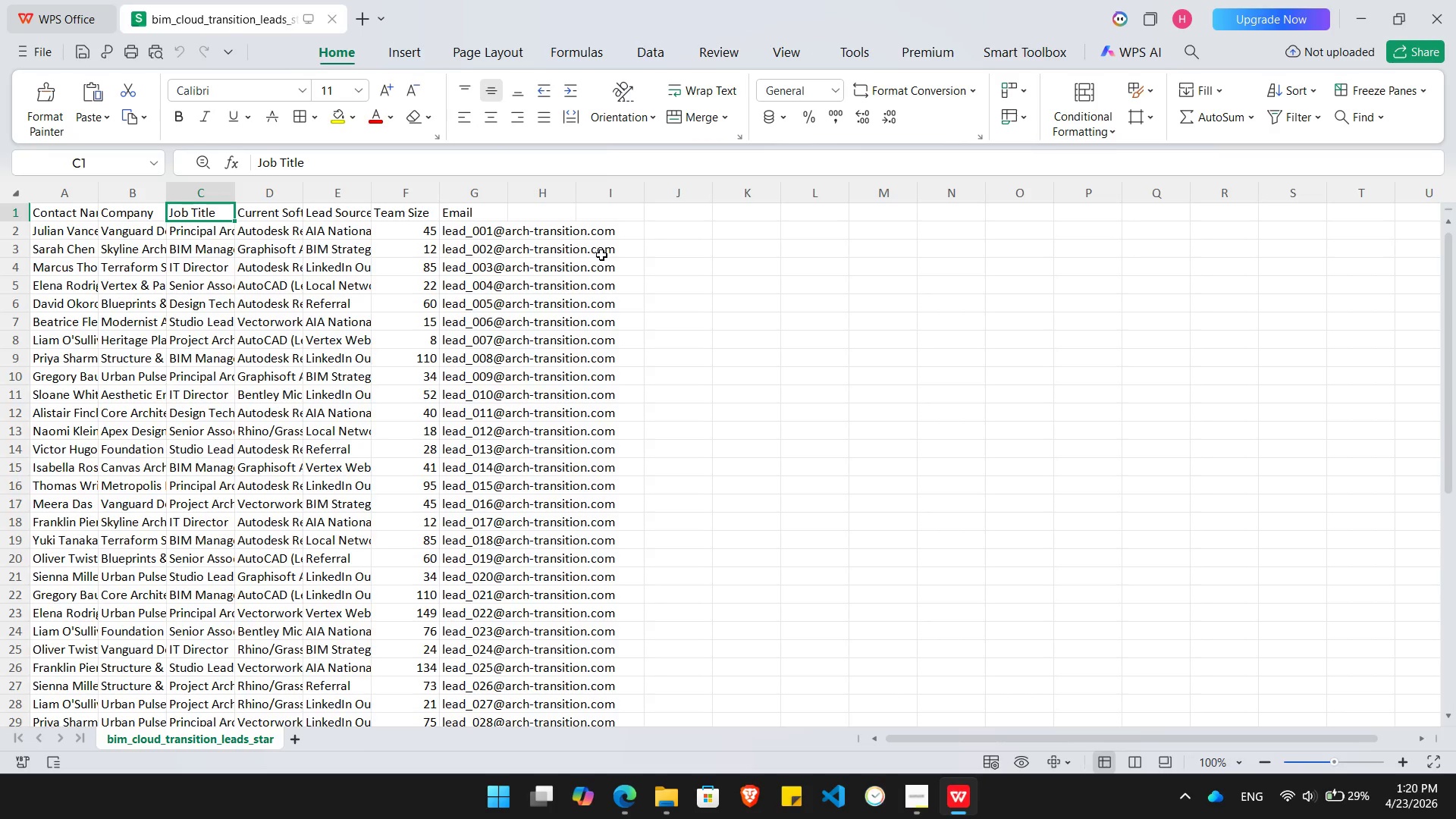 
key(Alt+Tab)
 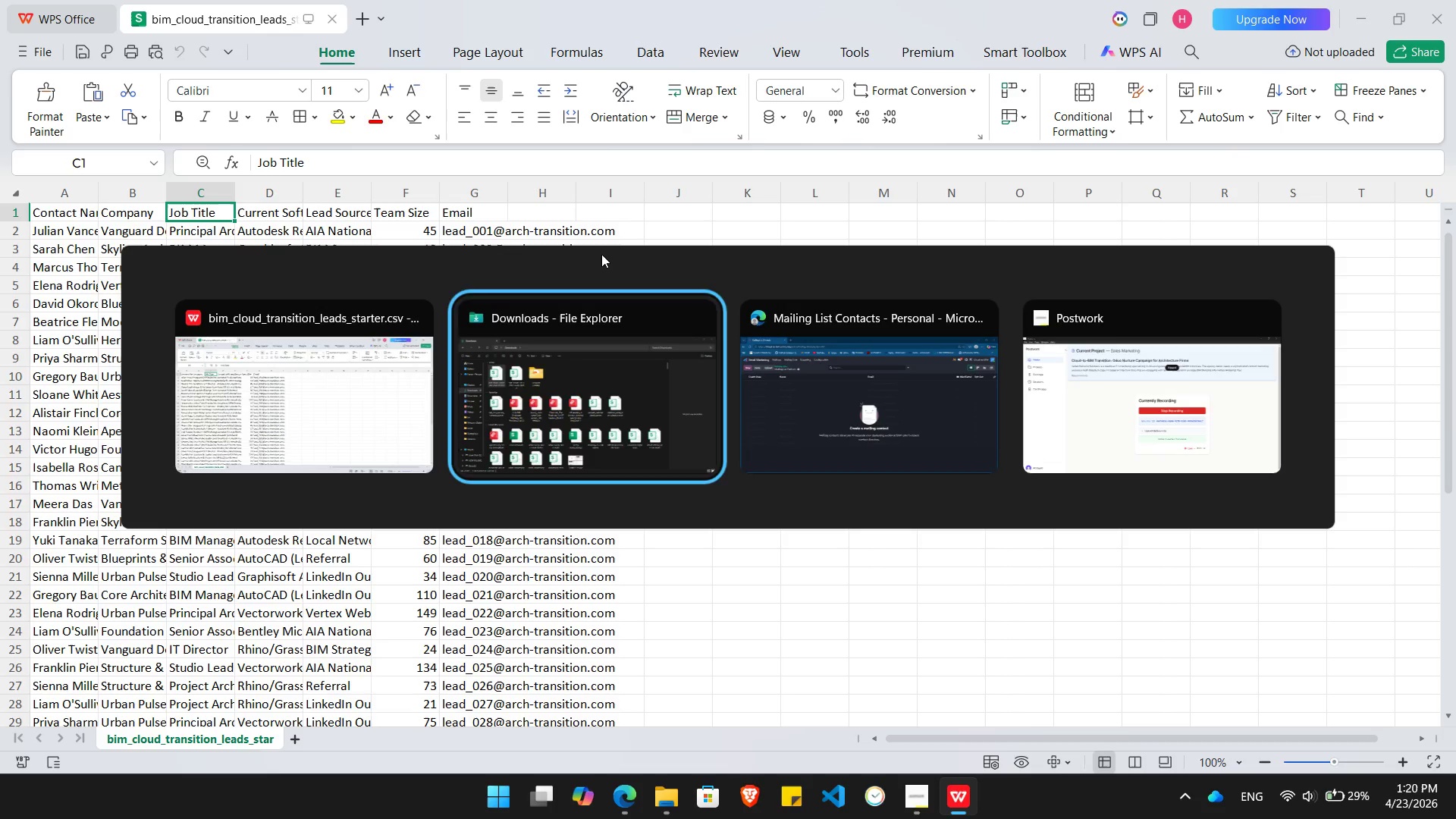 
key(Alt+Tab)
 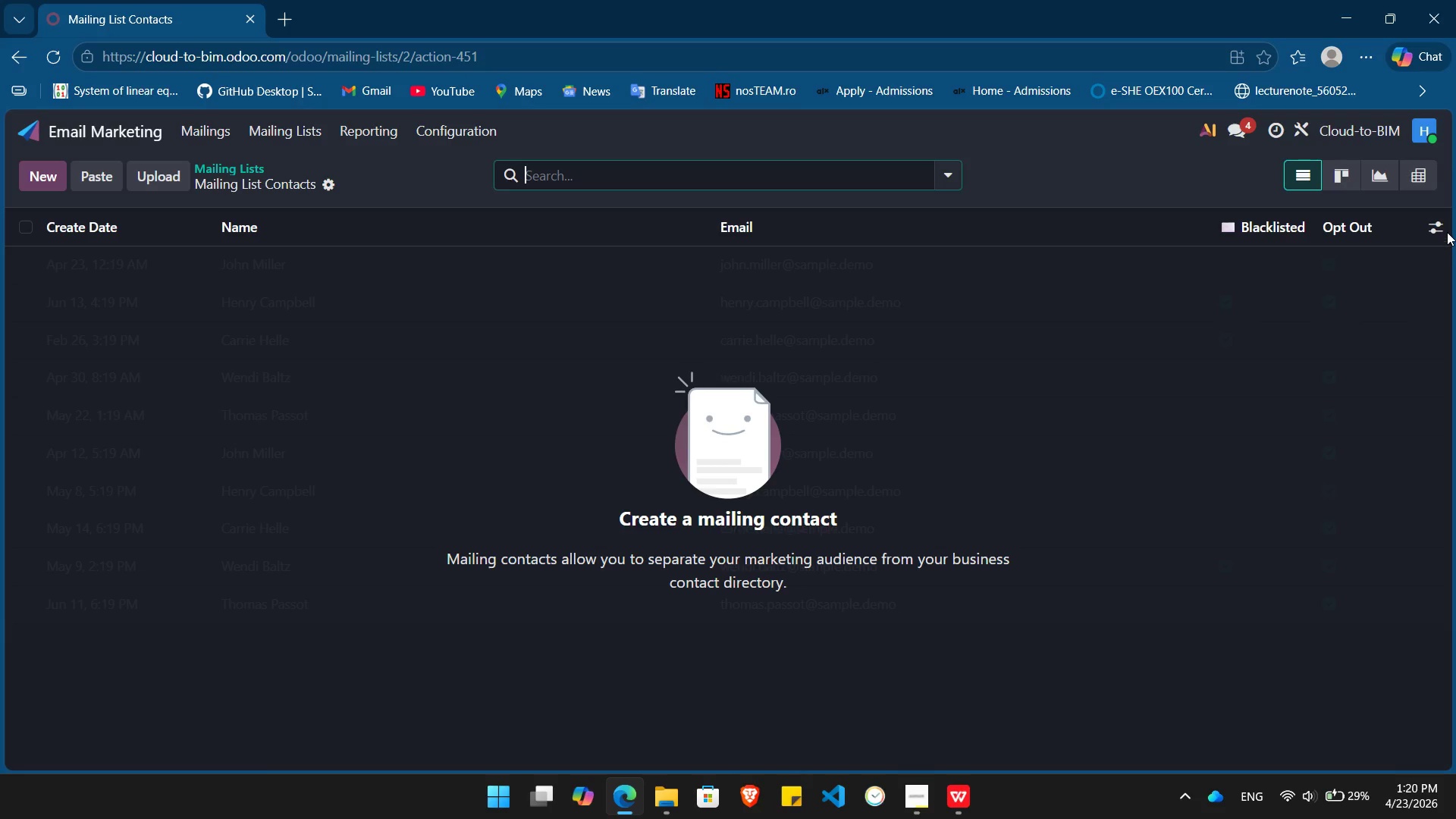 
left_click([1447, 221])
 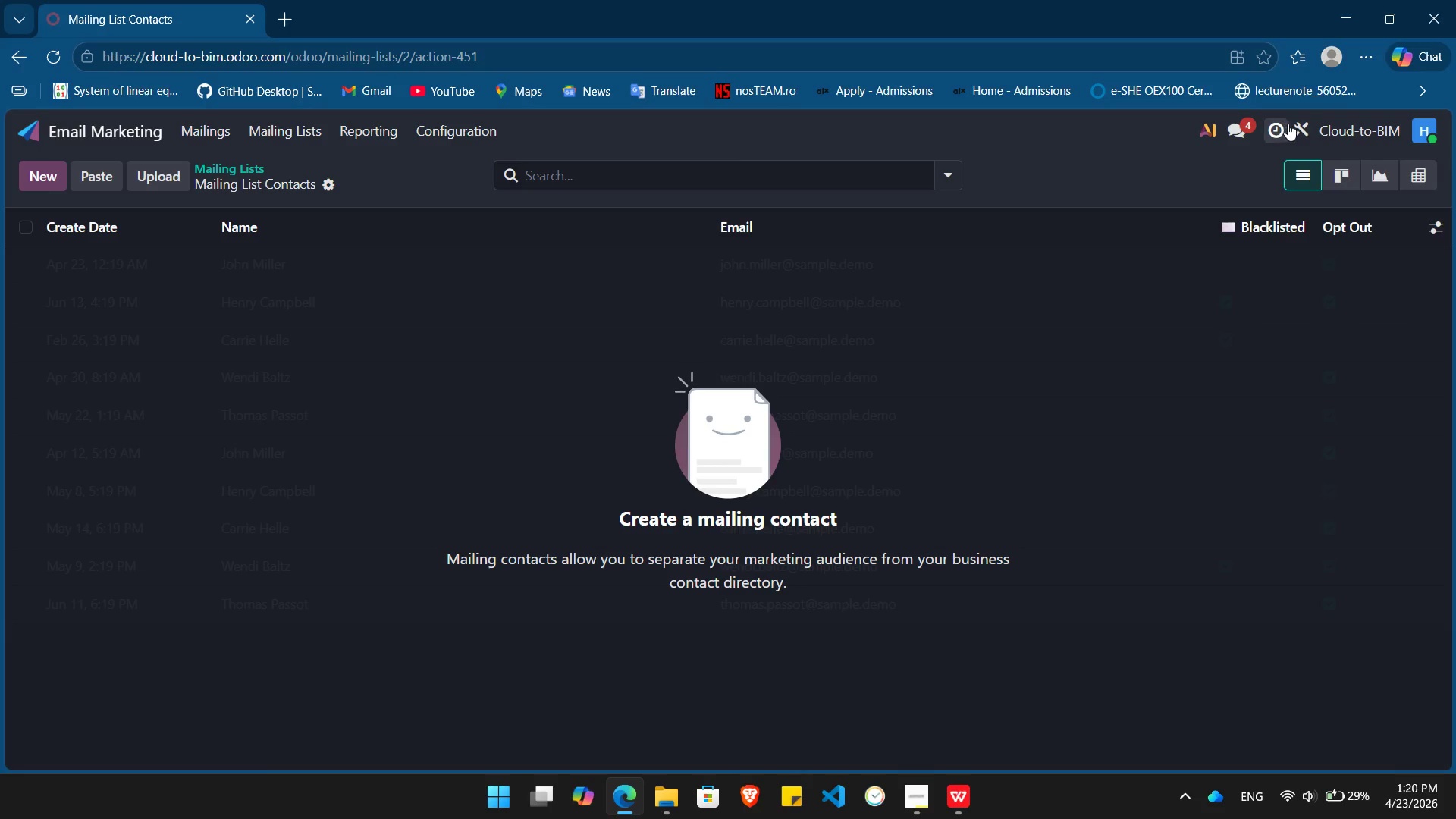 
left_click([1295, 127])
 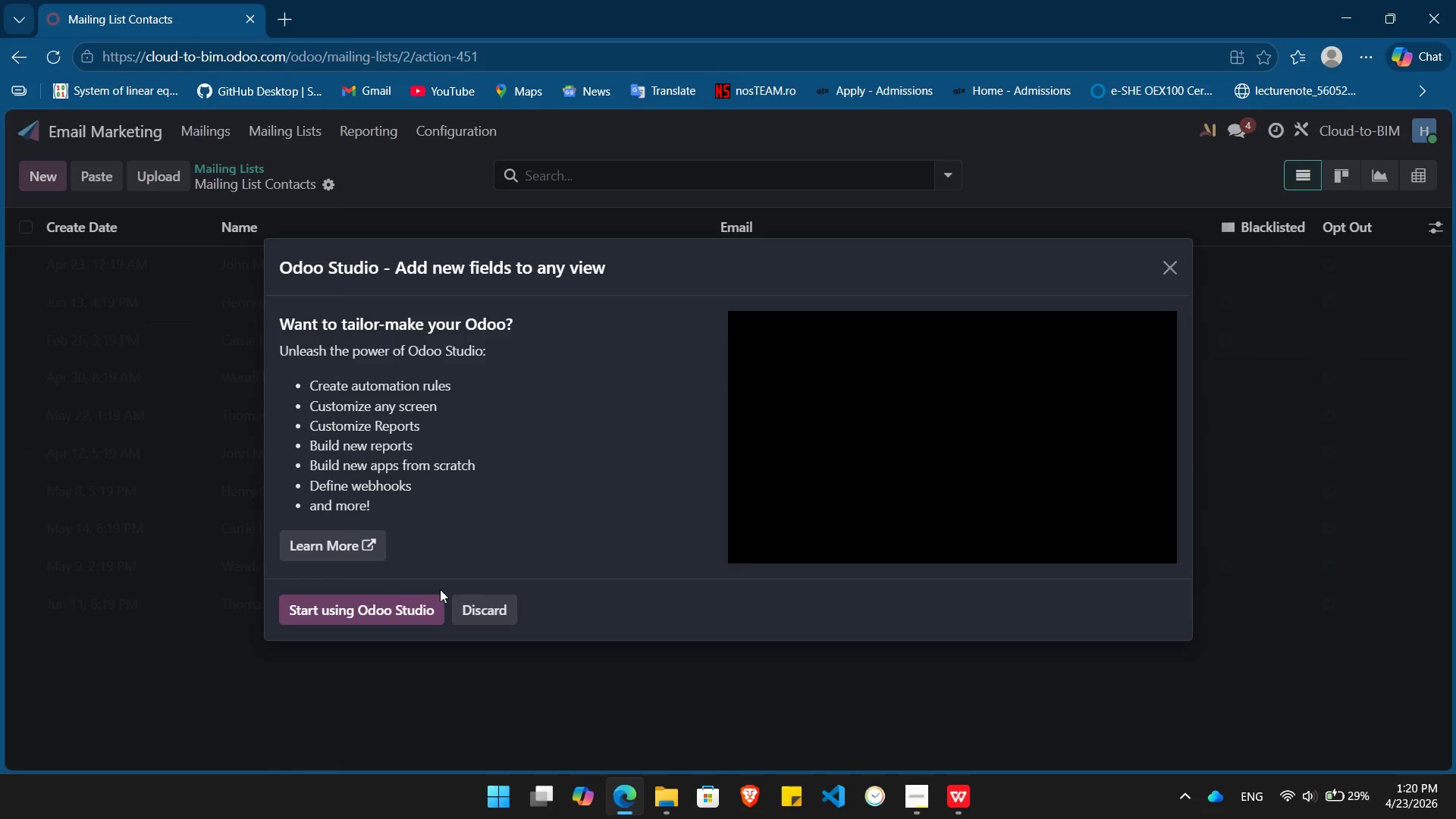 
left_click([386, 604])
 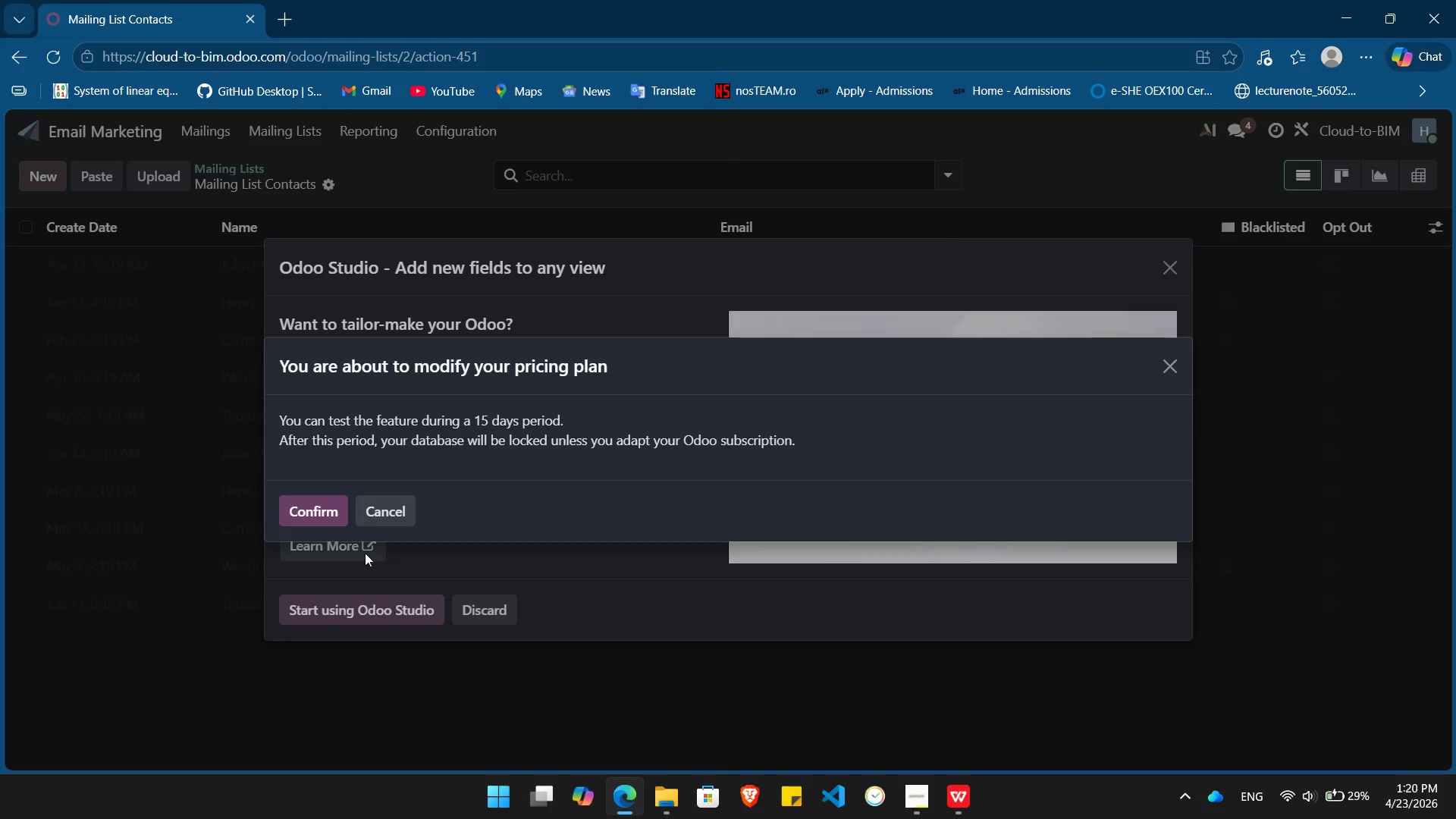 
left_click([323, 516])
 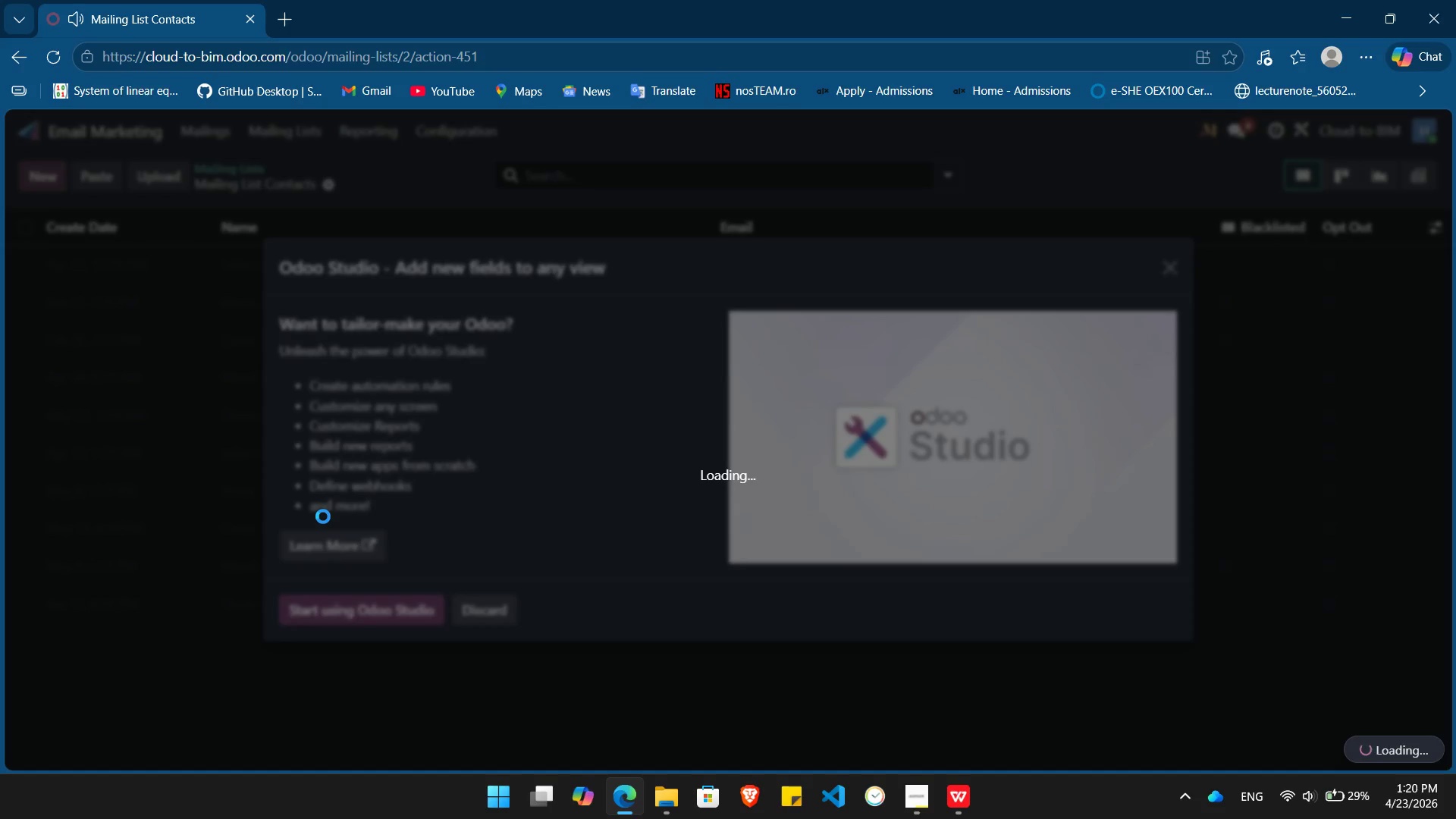 
key(Mute)
 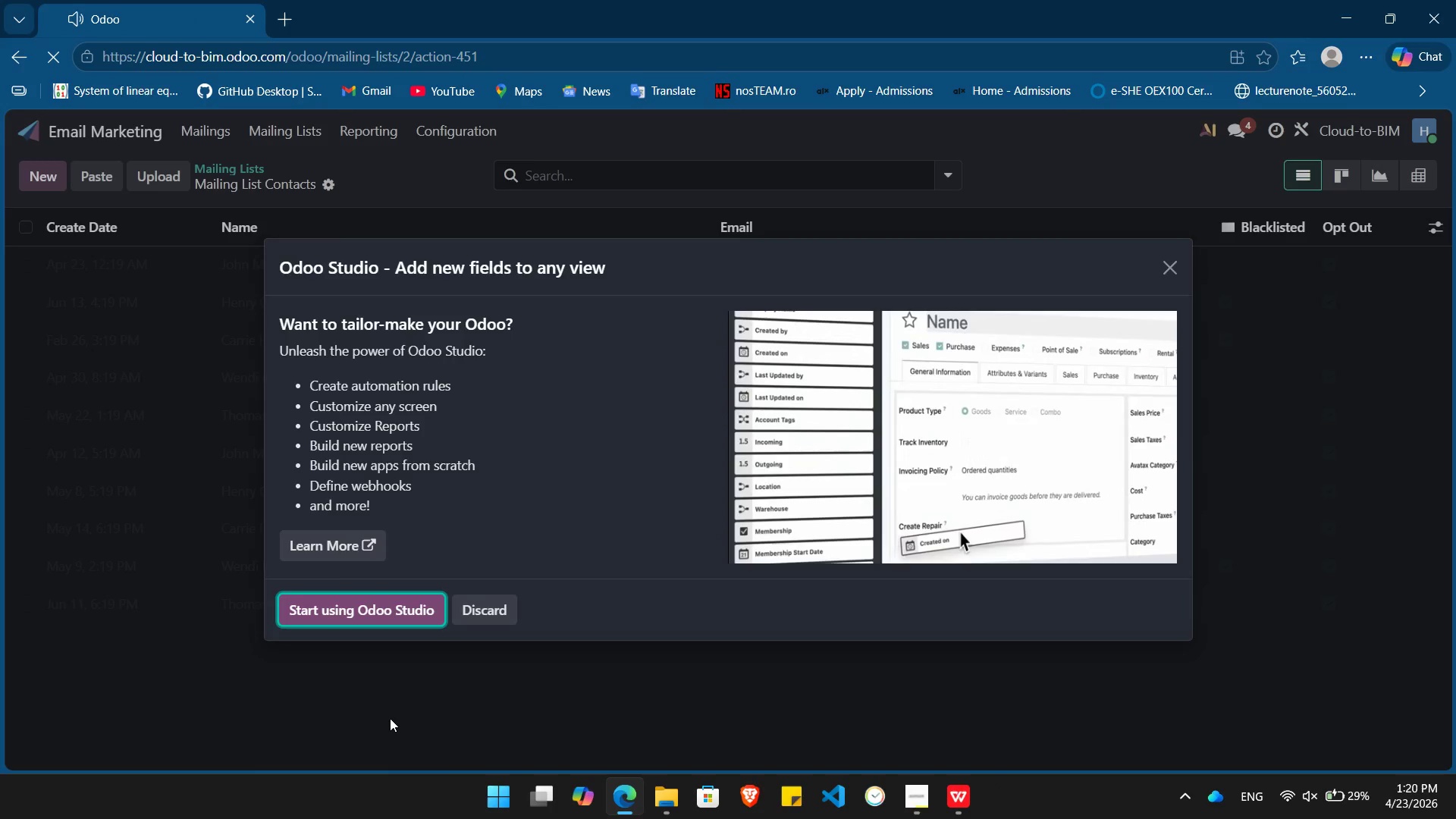 
wait(11.27)
 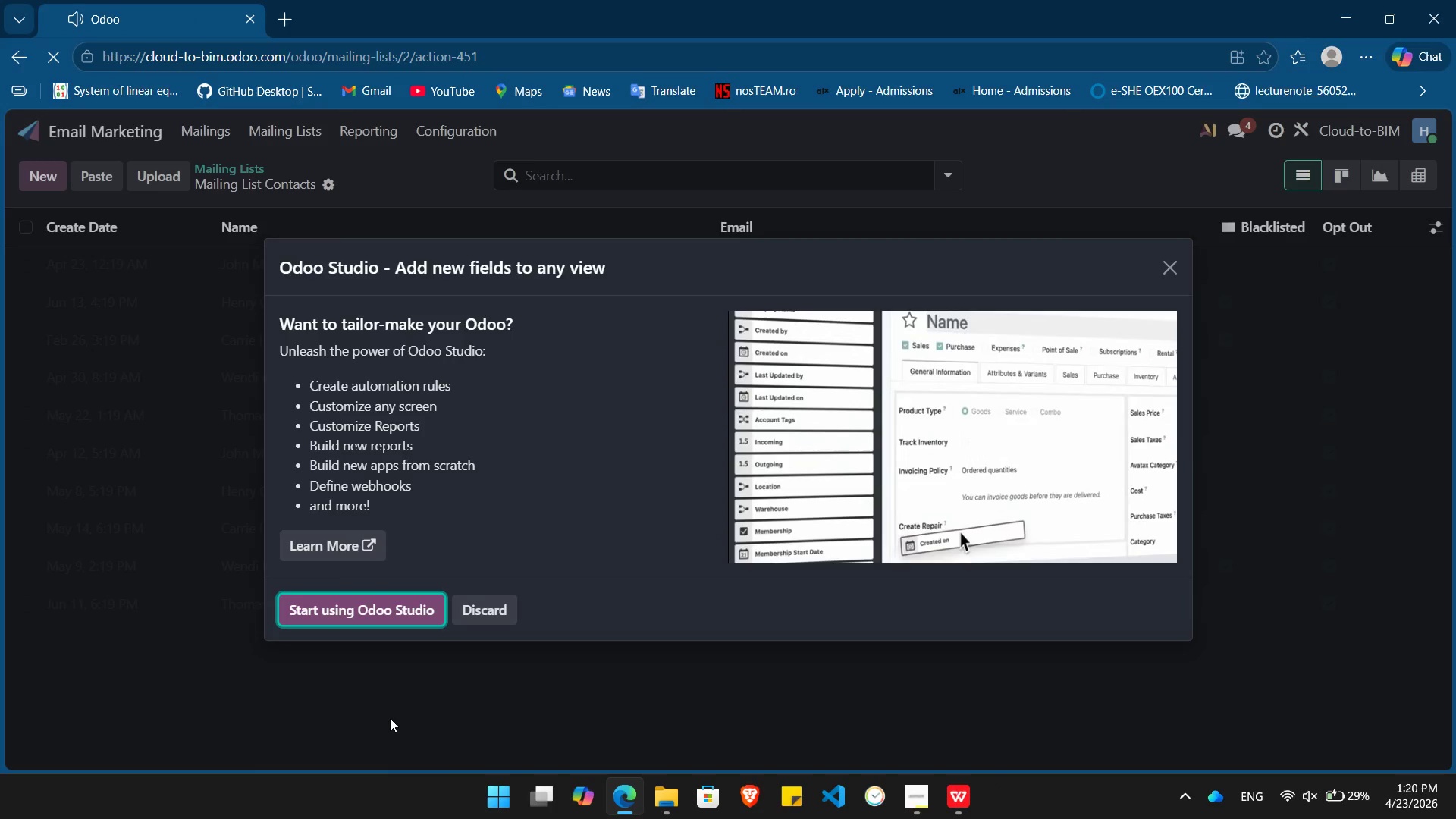 
left_click([1436, 229])
 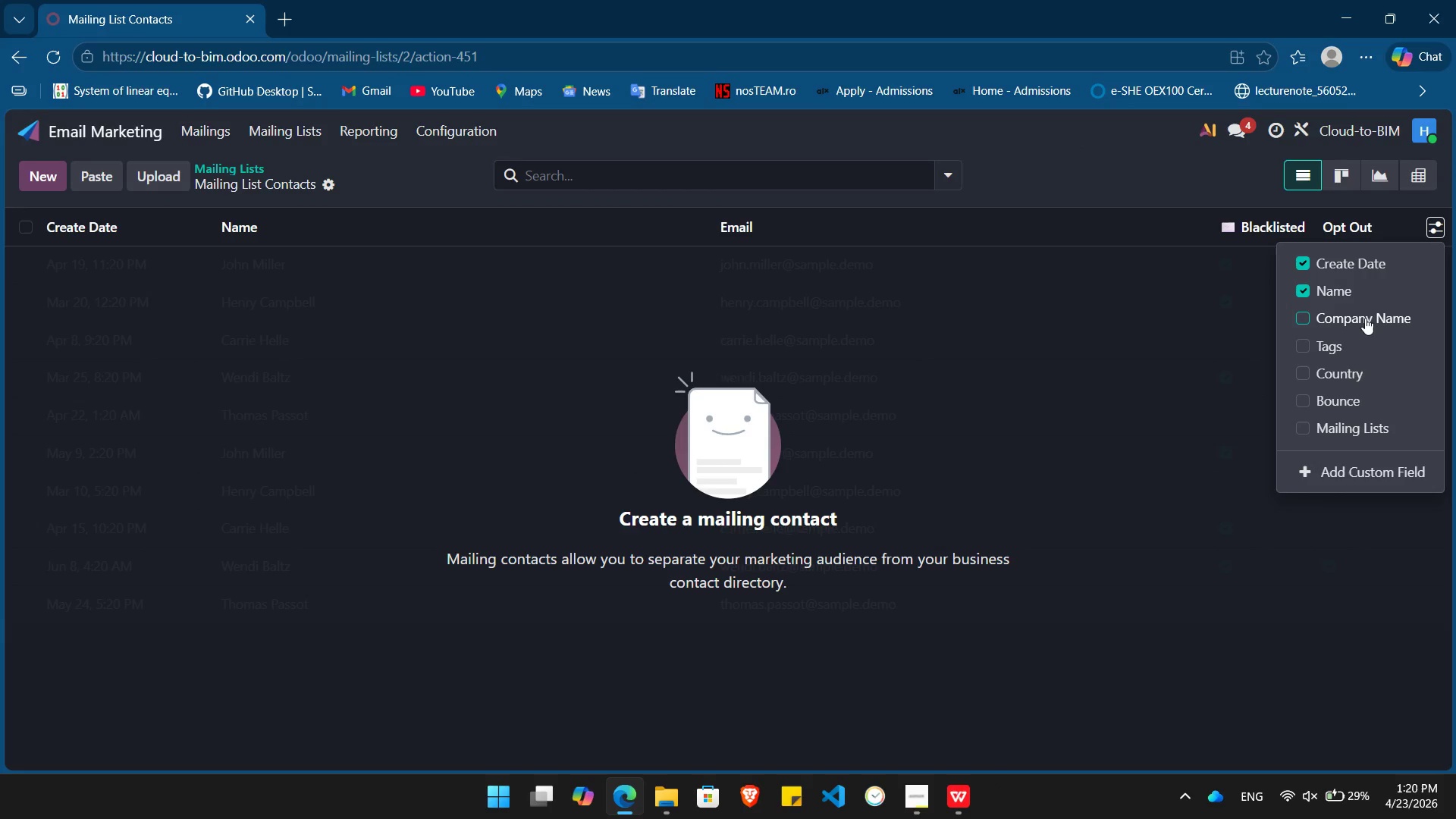 
left_click([1365, 318])
 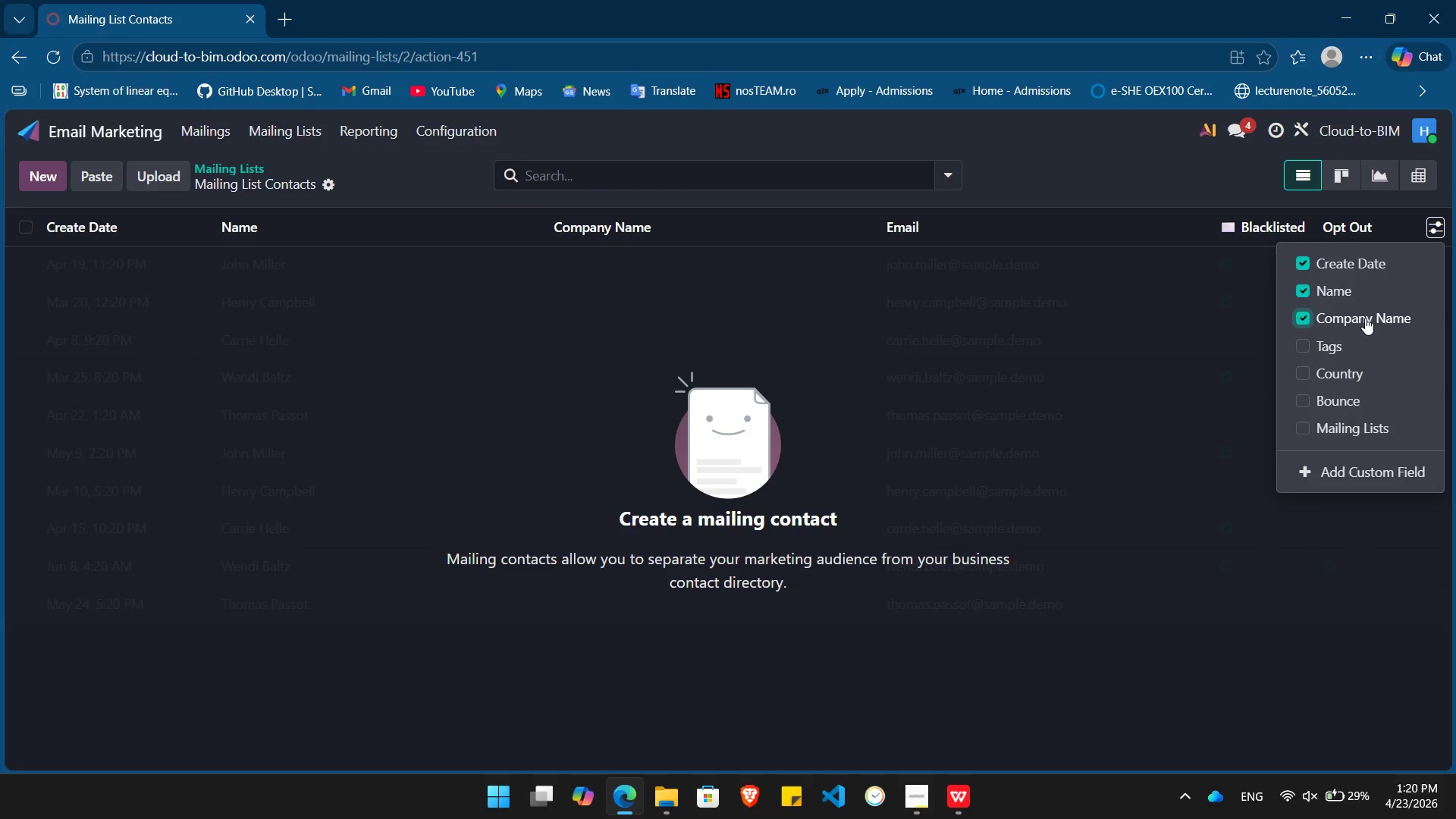 
key(Alt+Tab)
 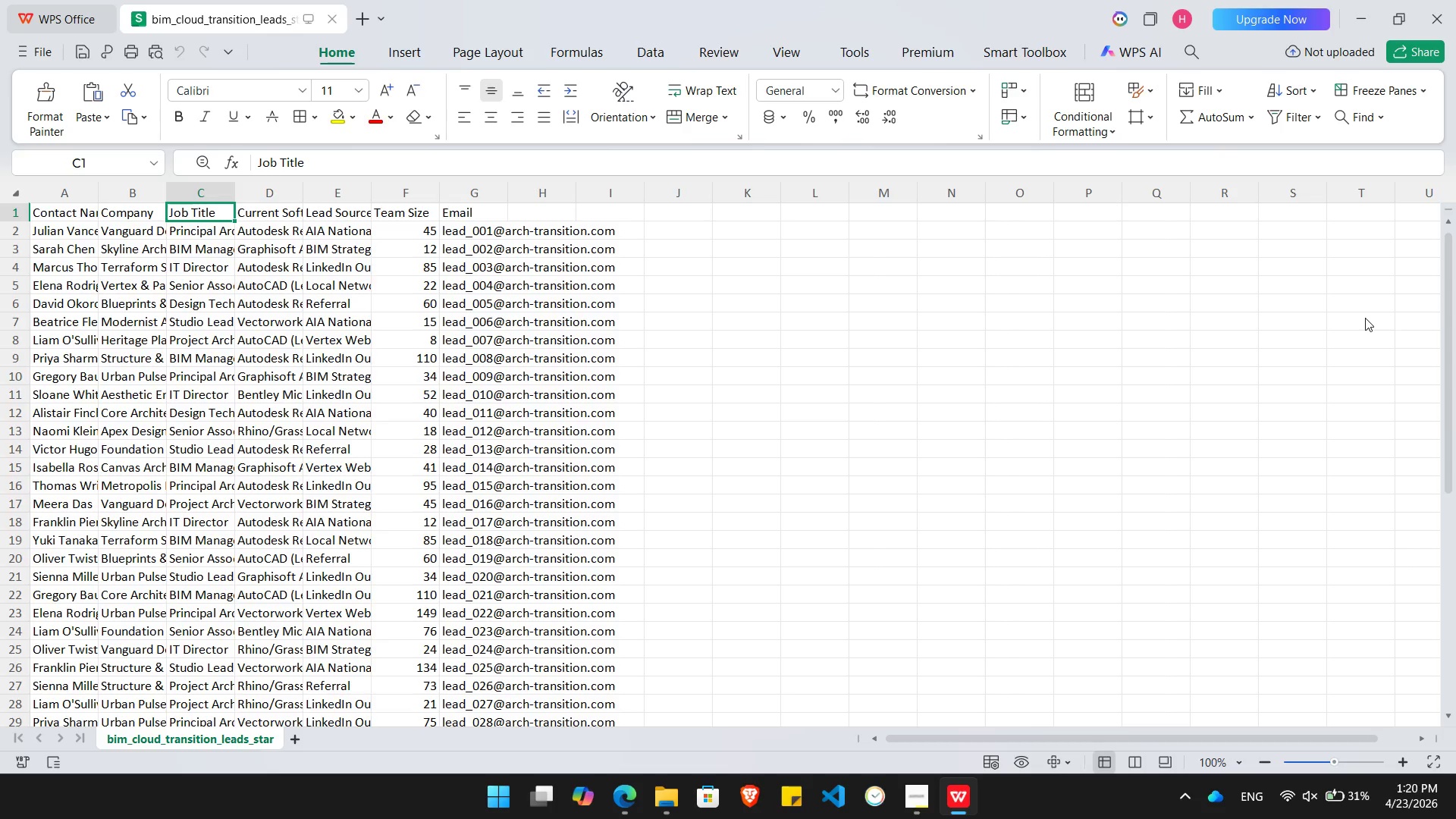 
key(Alt+Tab)
 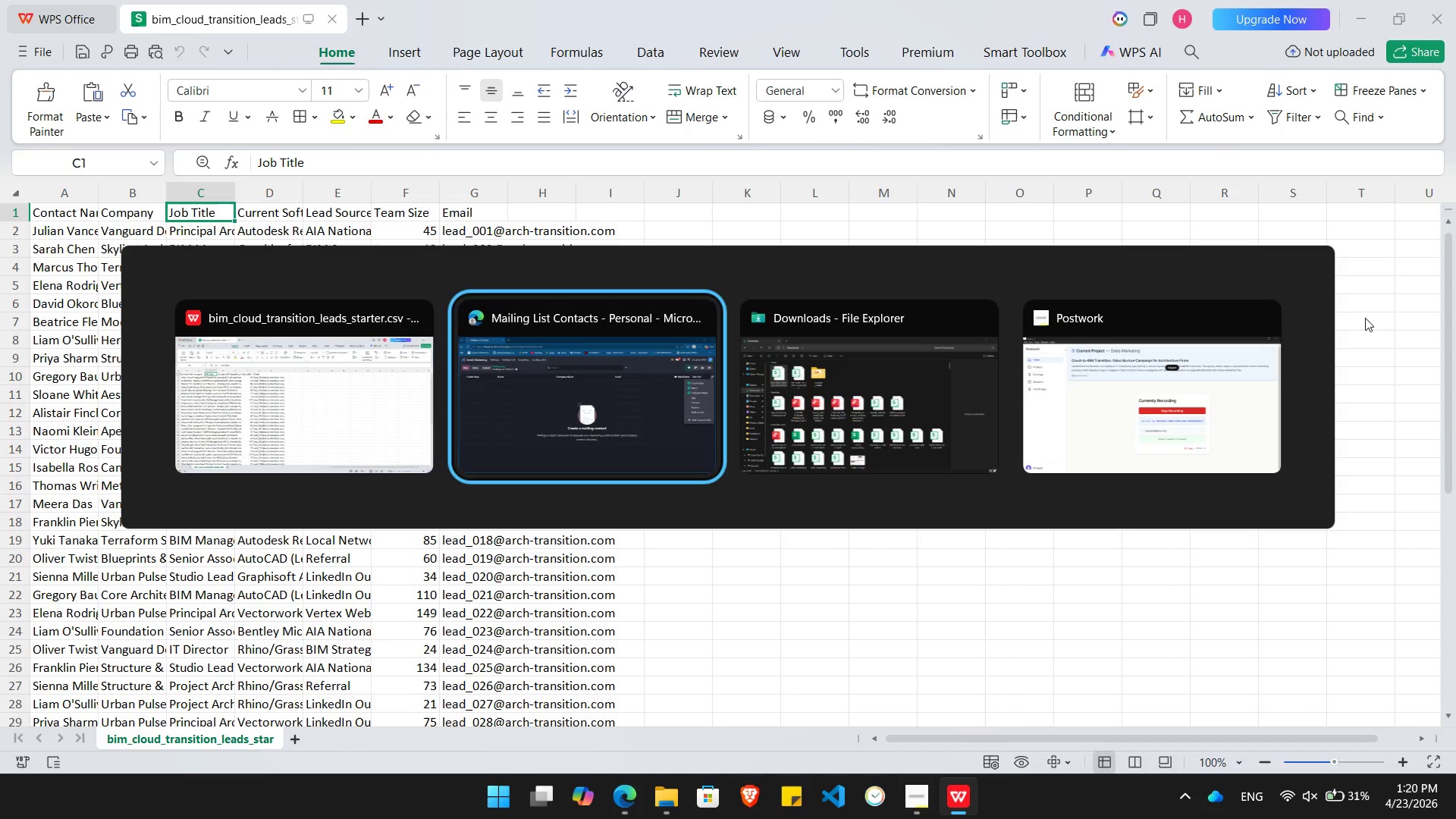 
key(Alt+Tab)
 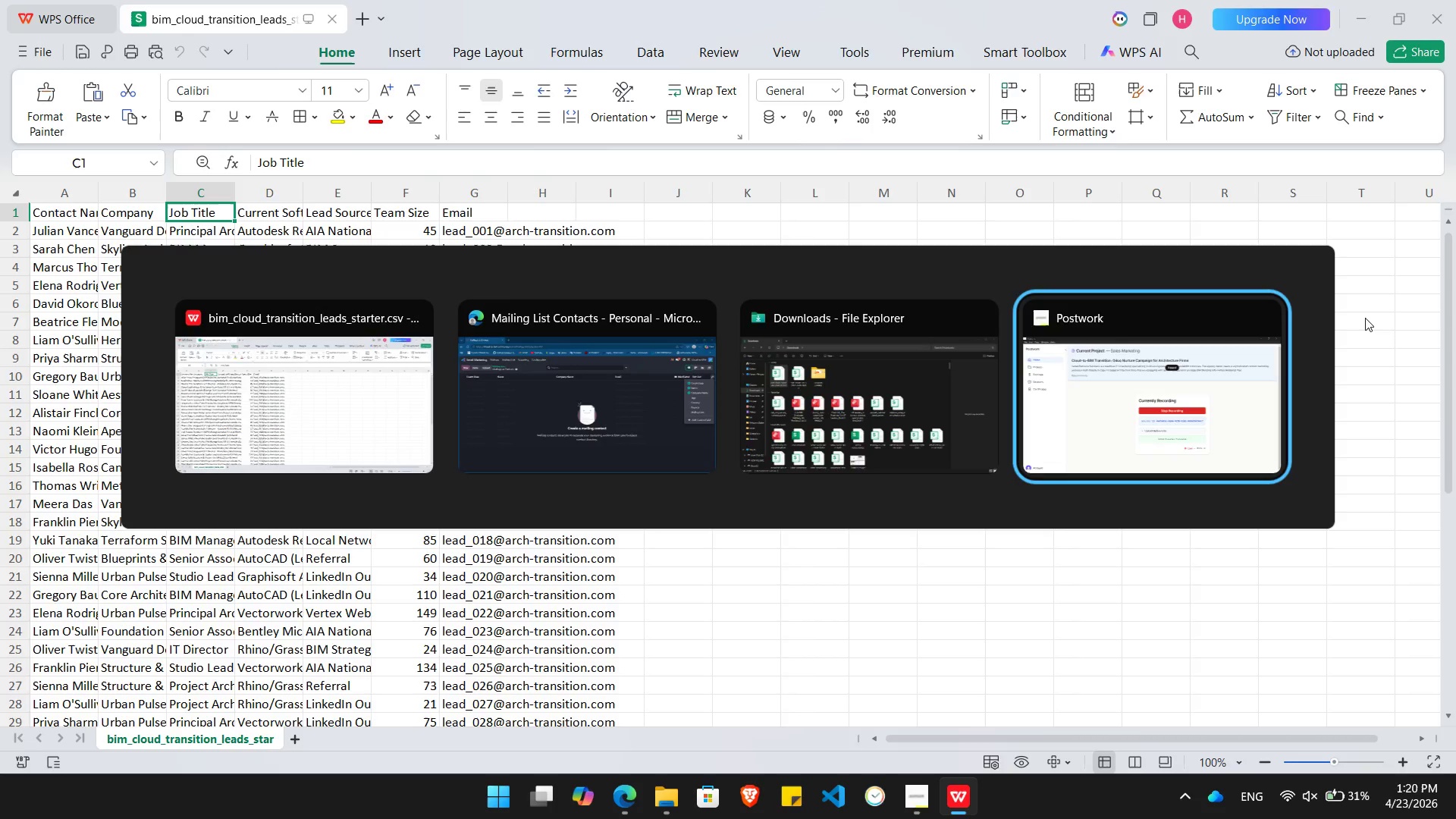 
key(Alt+Tab)